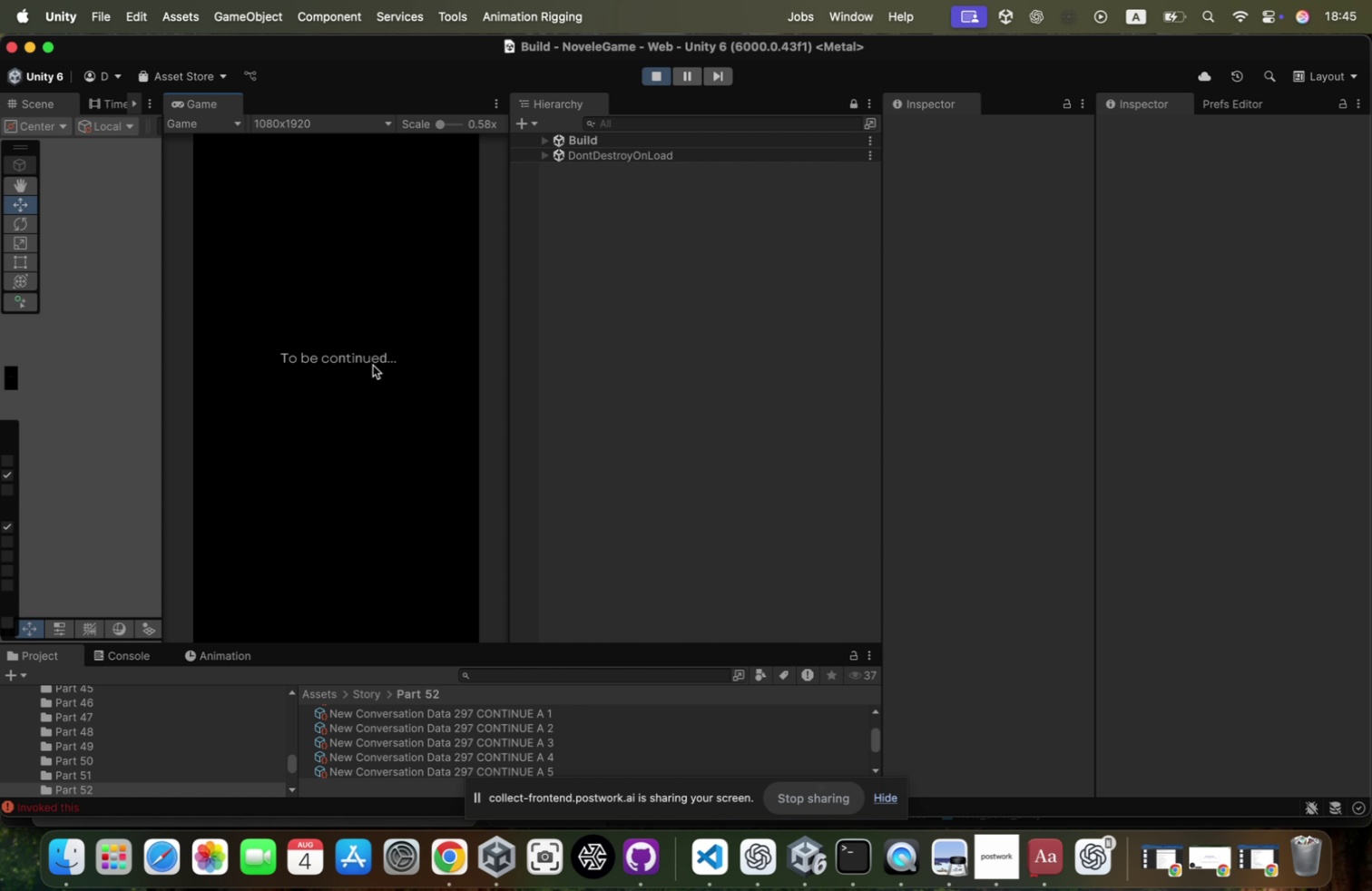 
left_click_drag(start_coordinate=[613, 643], to_coordinate=[647, 343])
 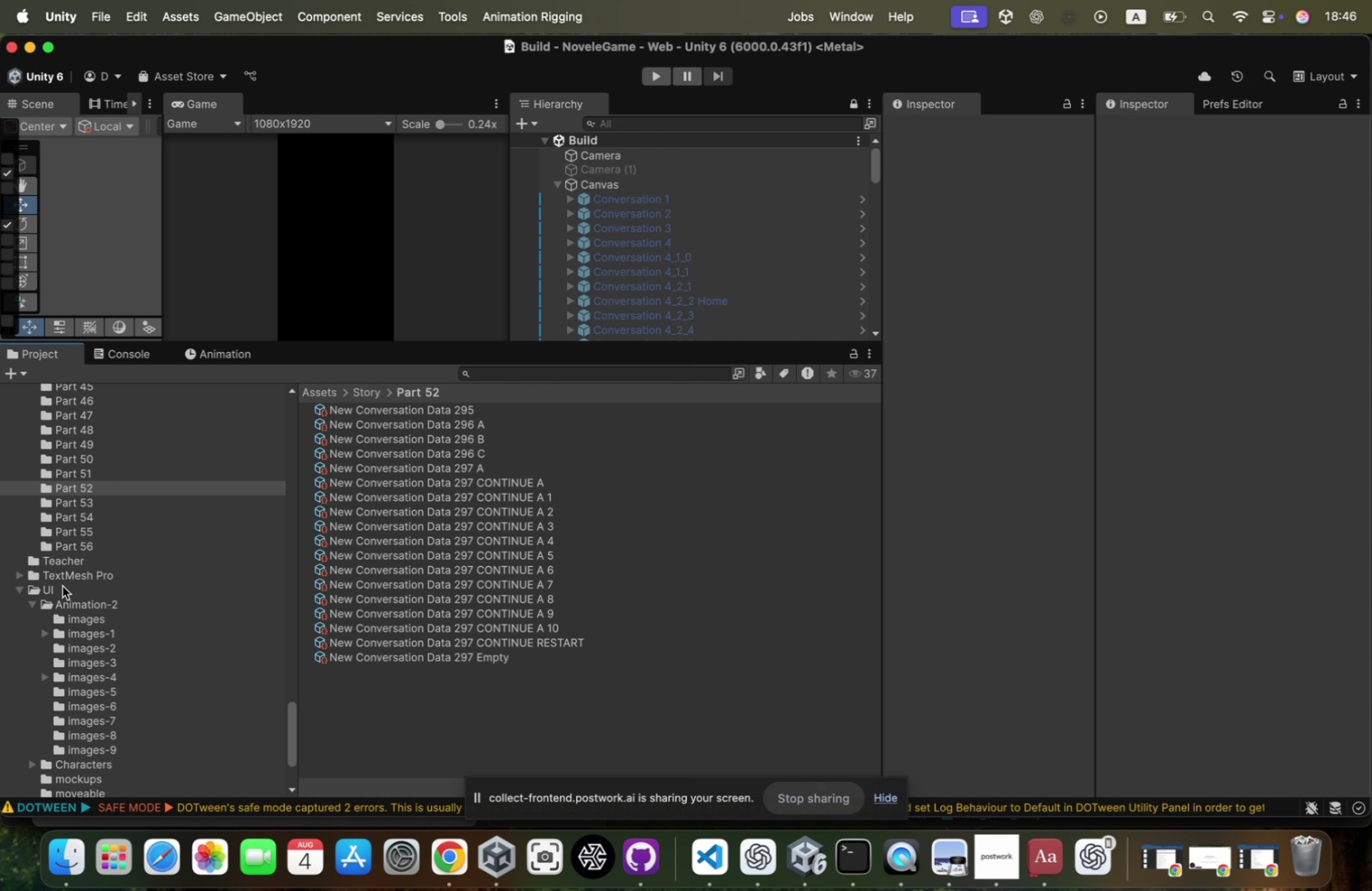 
scroll: coordinate [63, 585], scroll_direction: down, amount: 9.0
 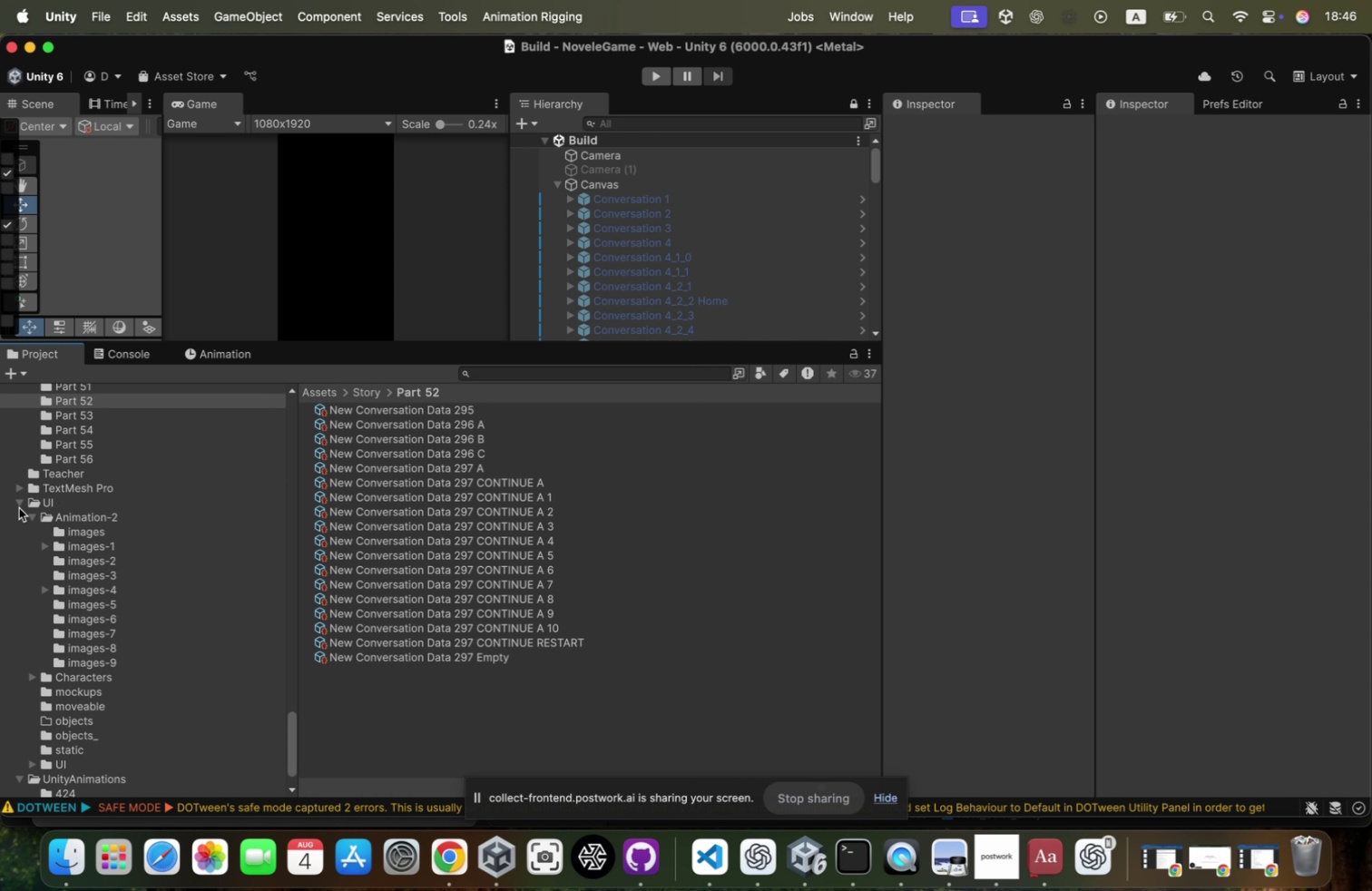 
left_click([19, 504])
 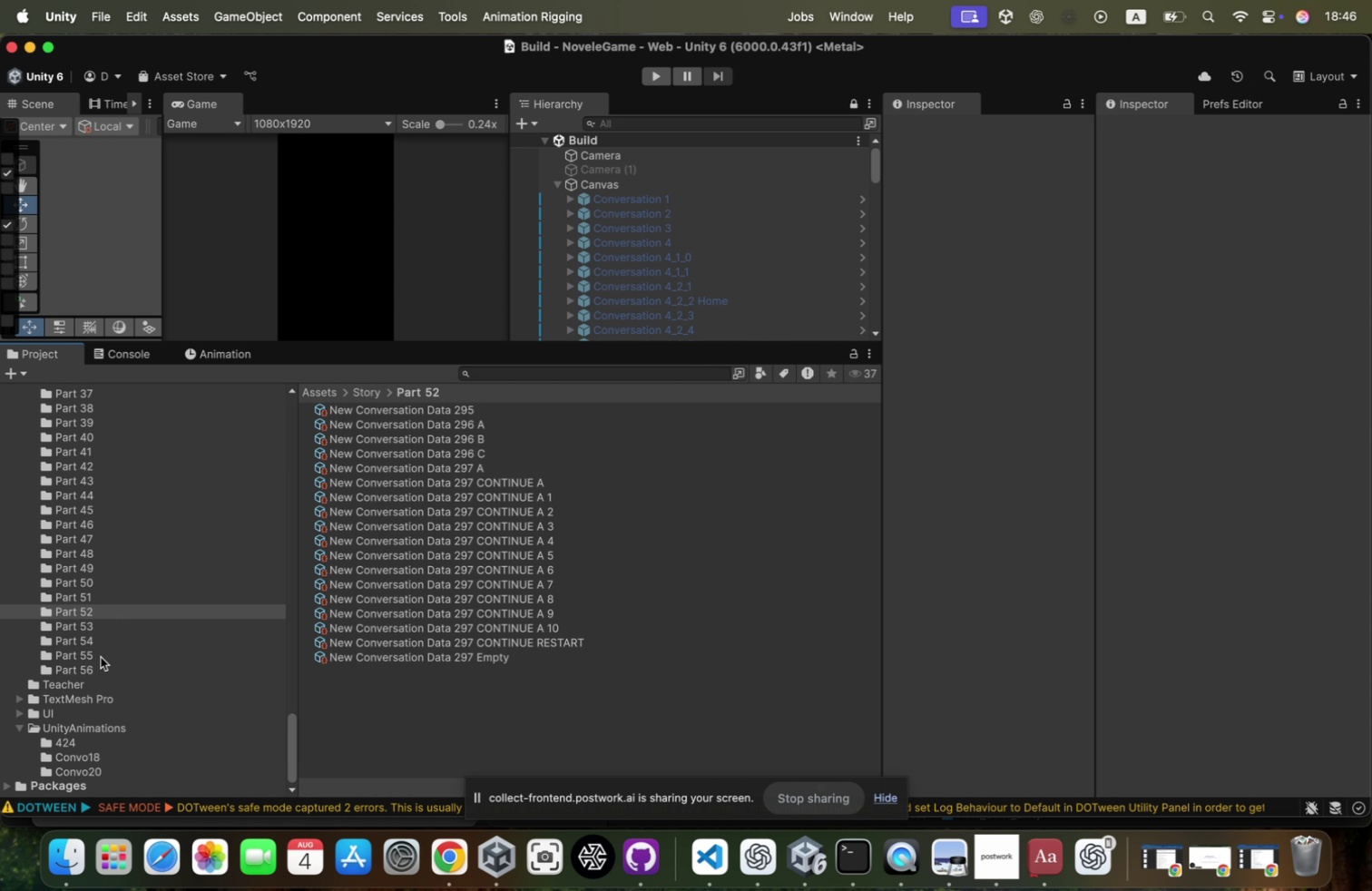 
left_click([96, 666])
 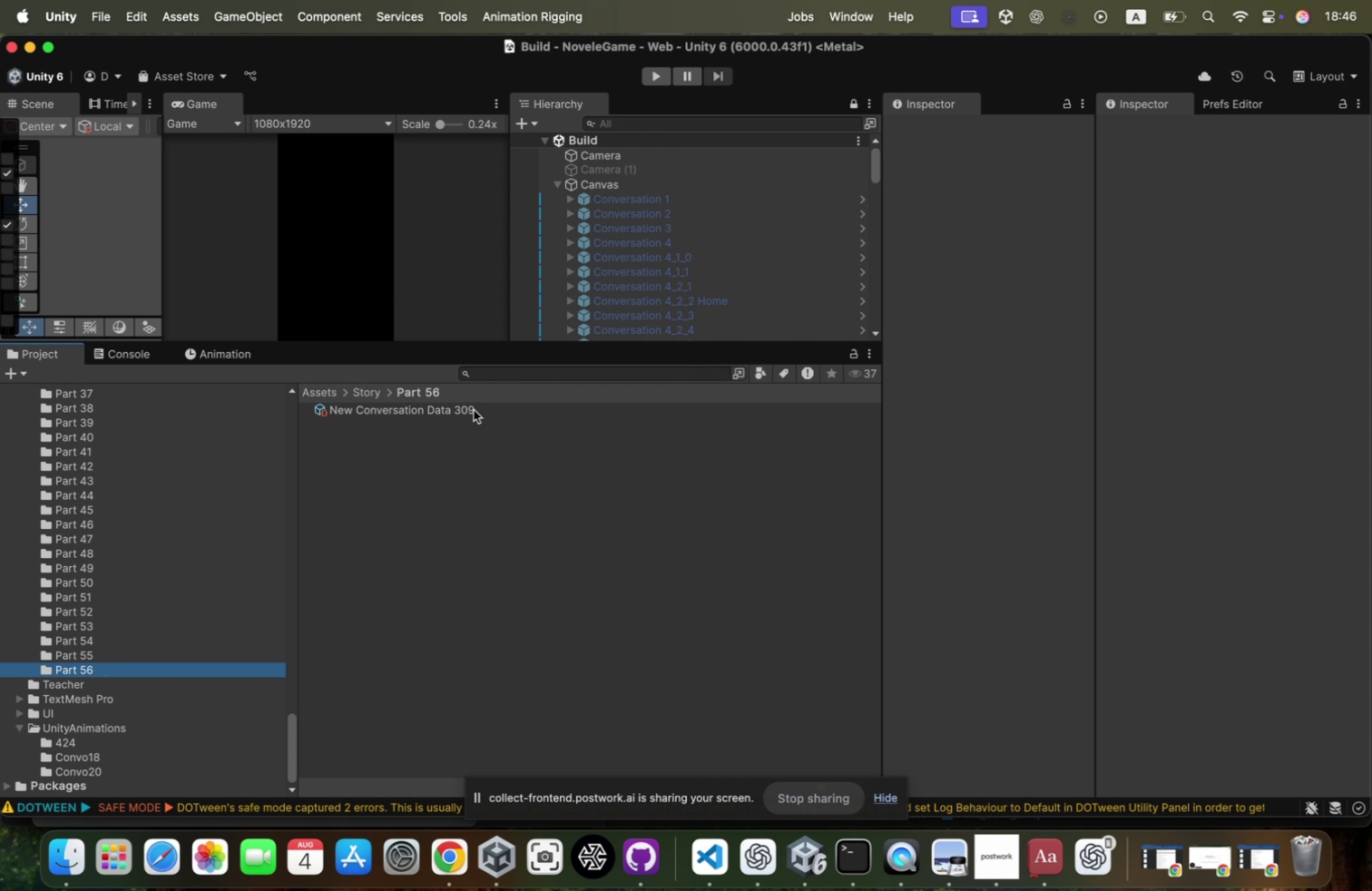 
left_click([476, 406])
 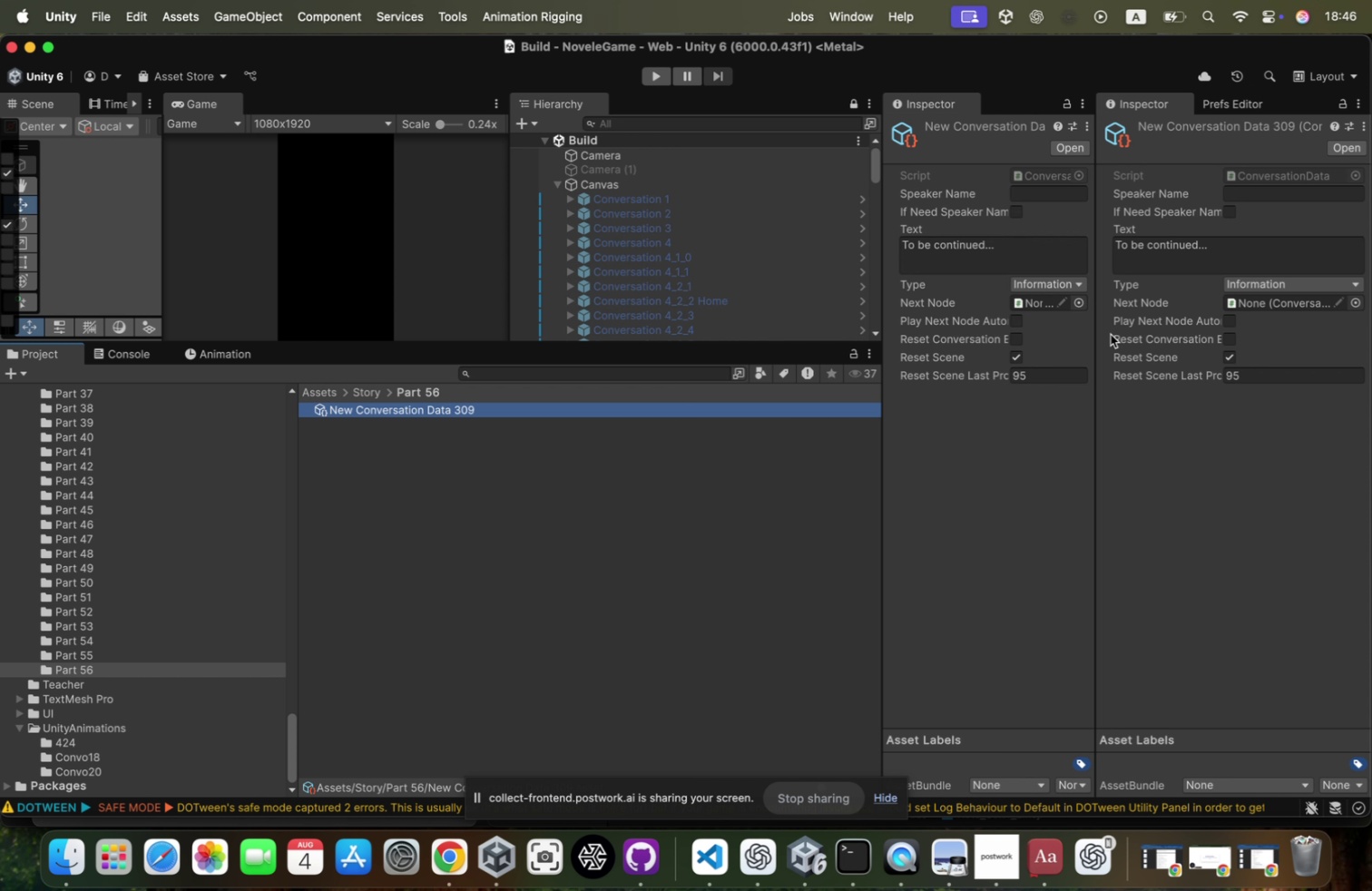 
wait(5.69)
 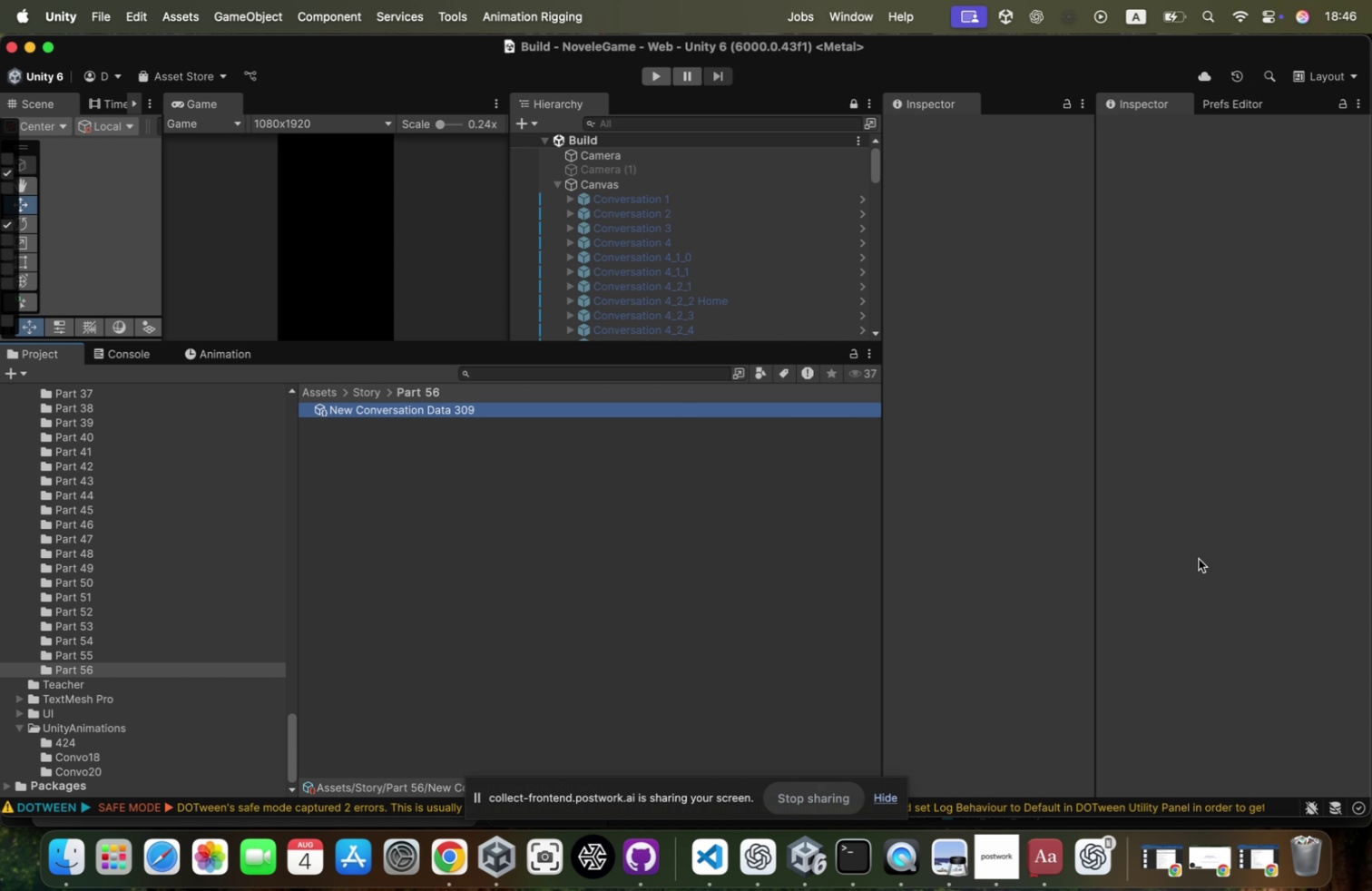 
left_click([1250, 378])
 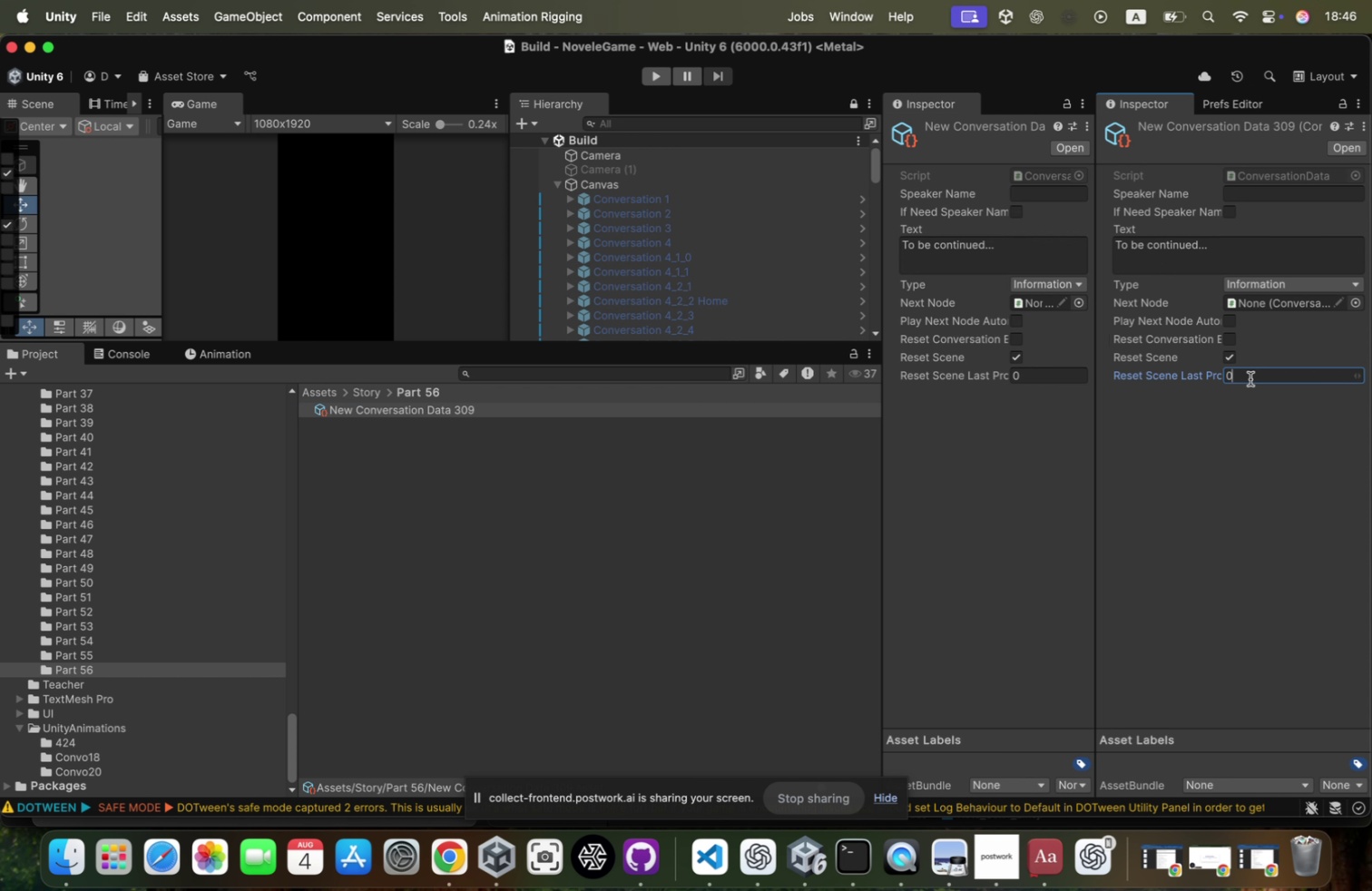 
key(0)
 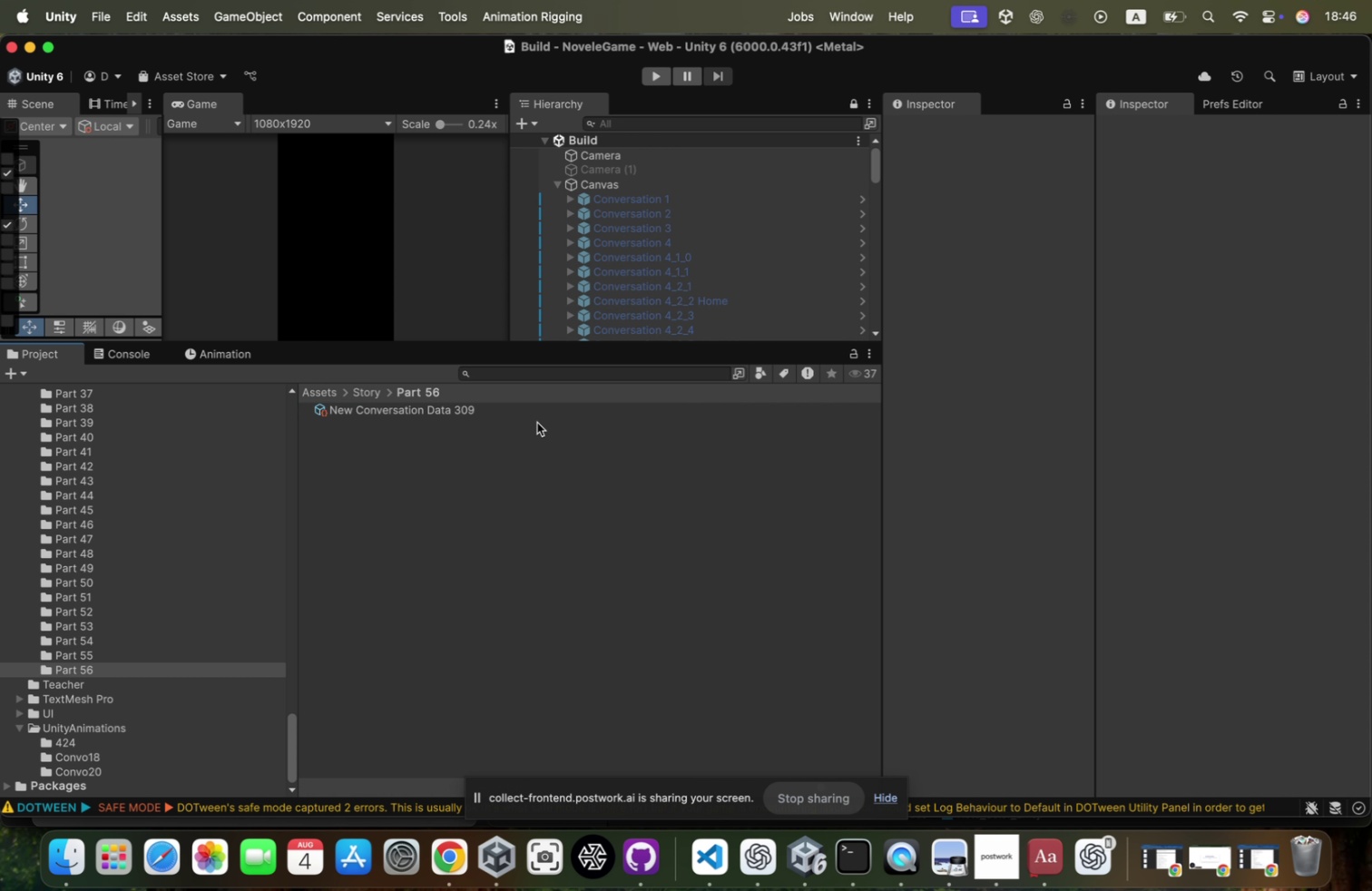 
left_click([521, 416])
 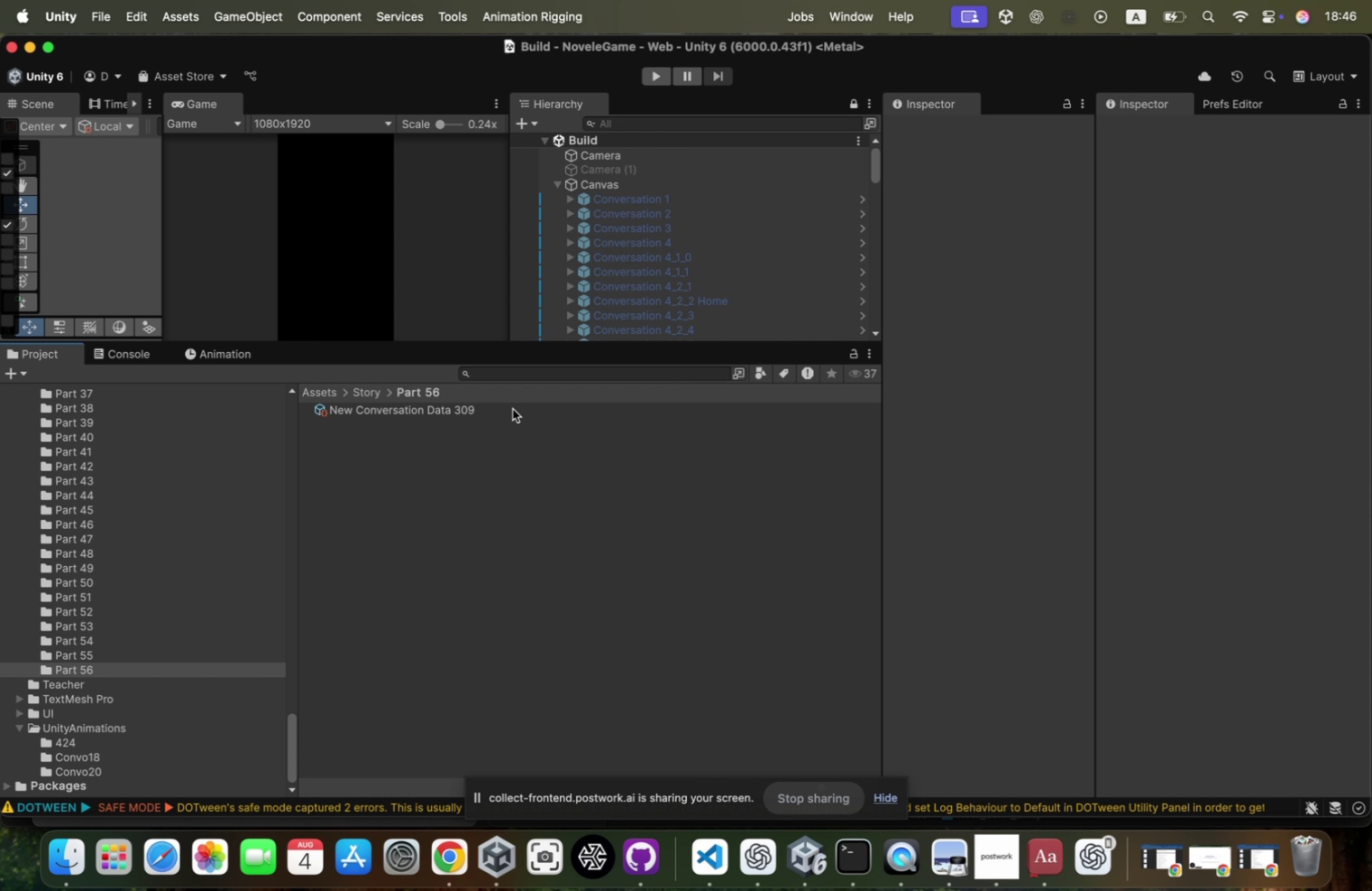 
left_click([513, 408])
 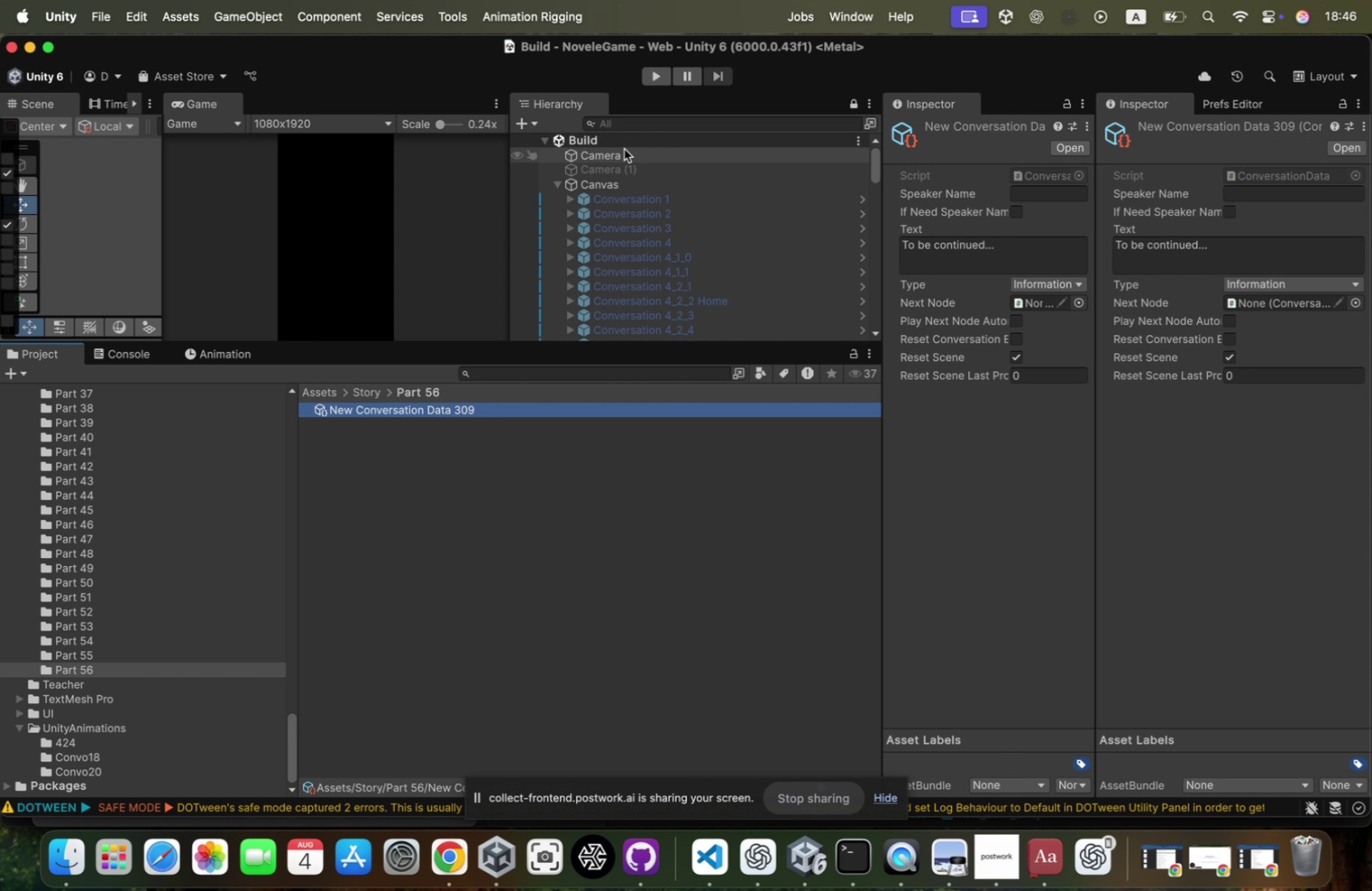 
right_click([631, 138])
 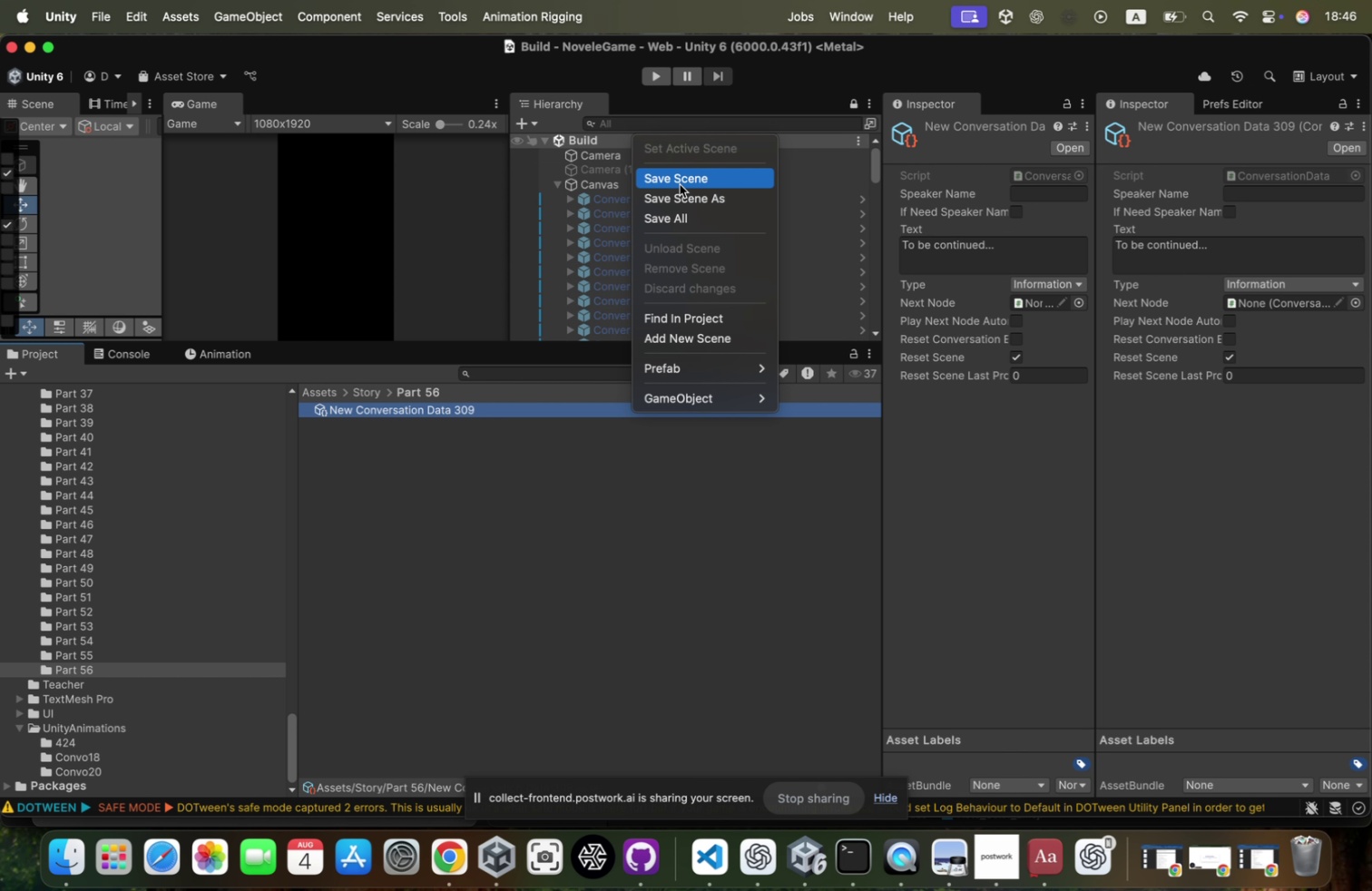 
left_click([680, 184])
 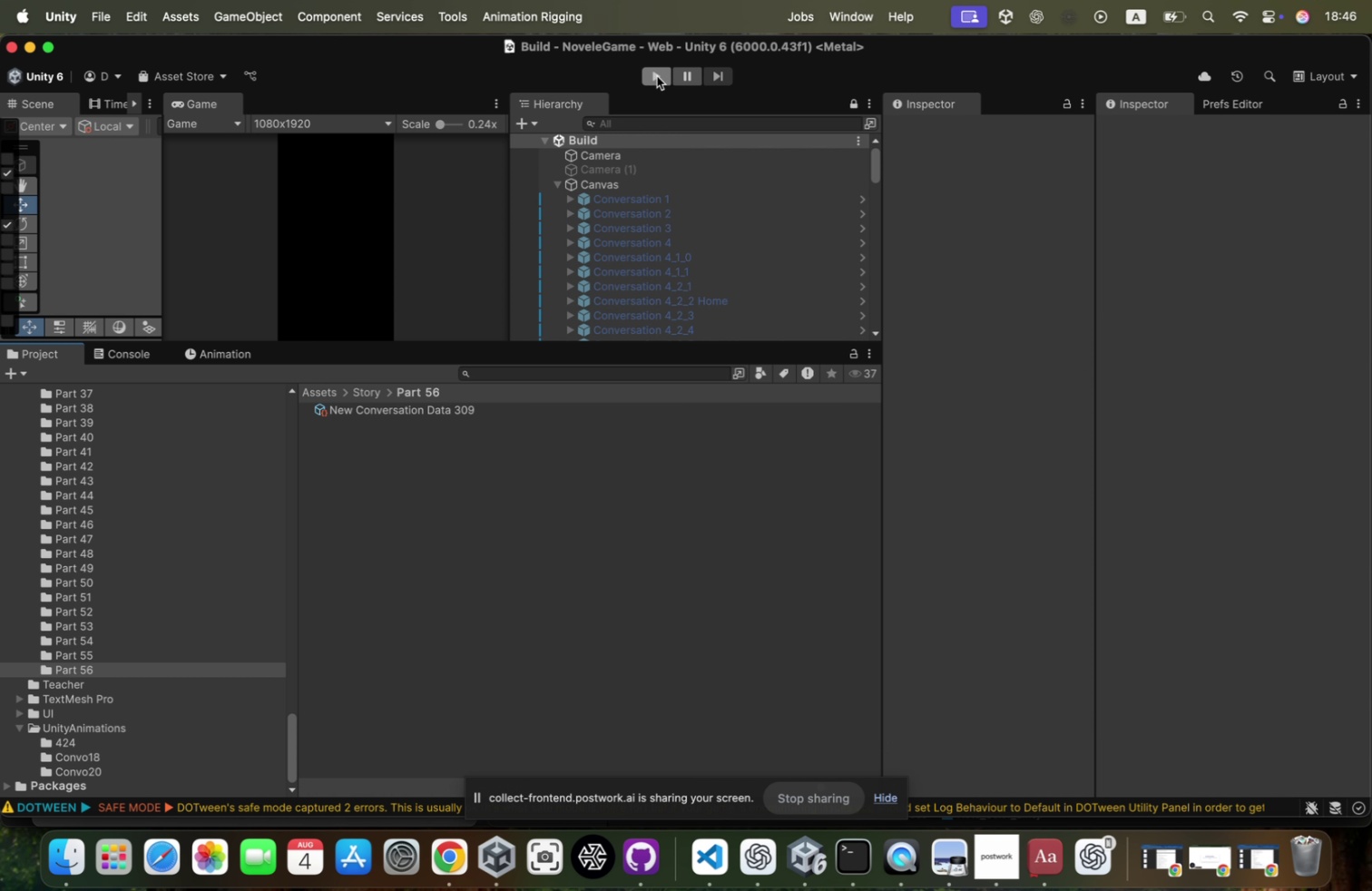 